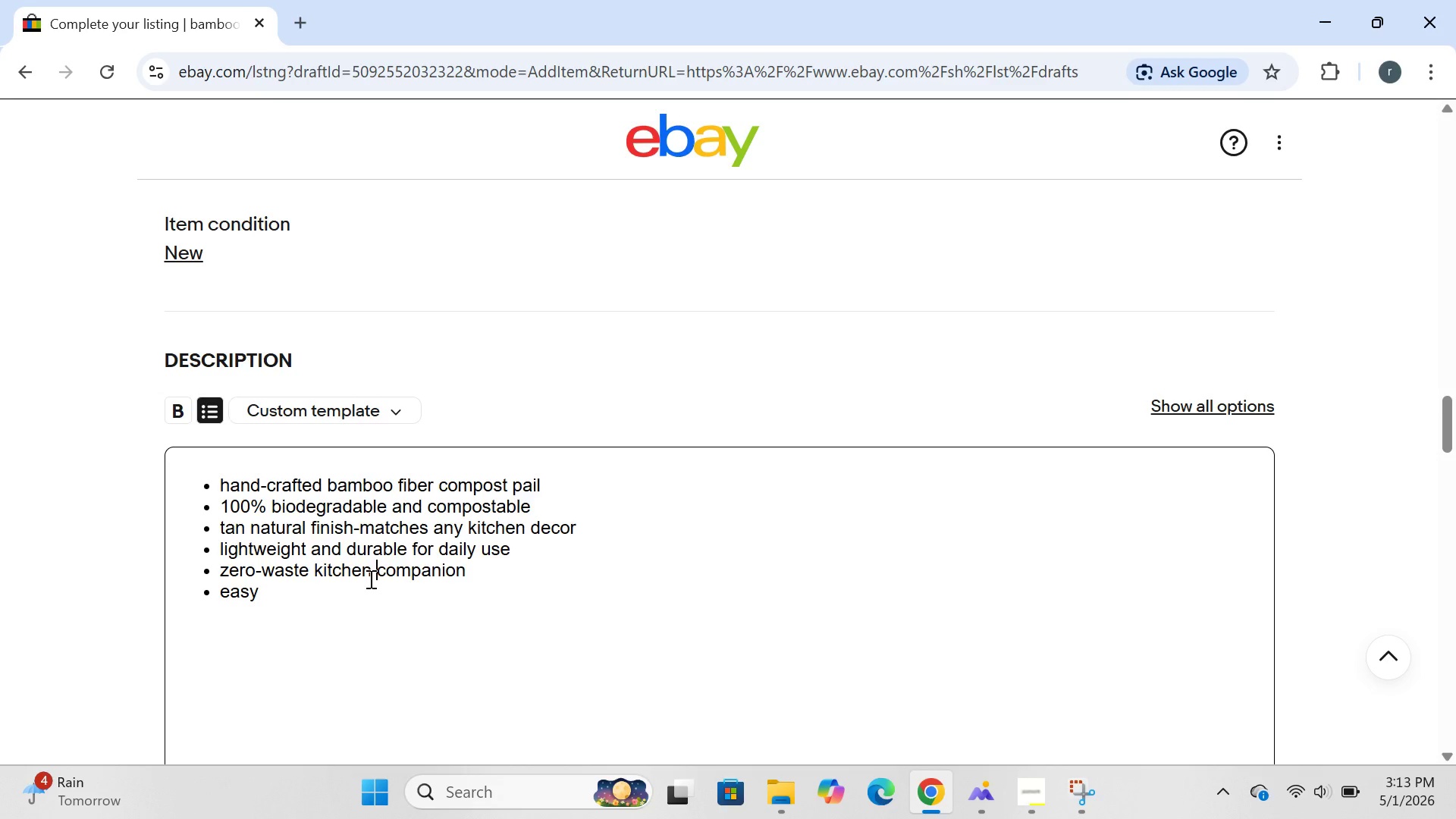 
key(Space)
 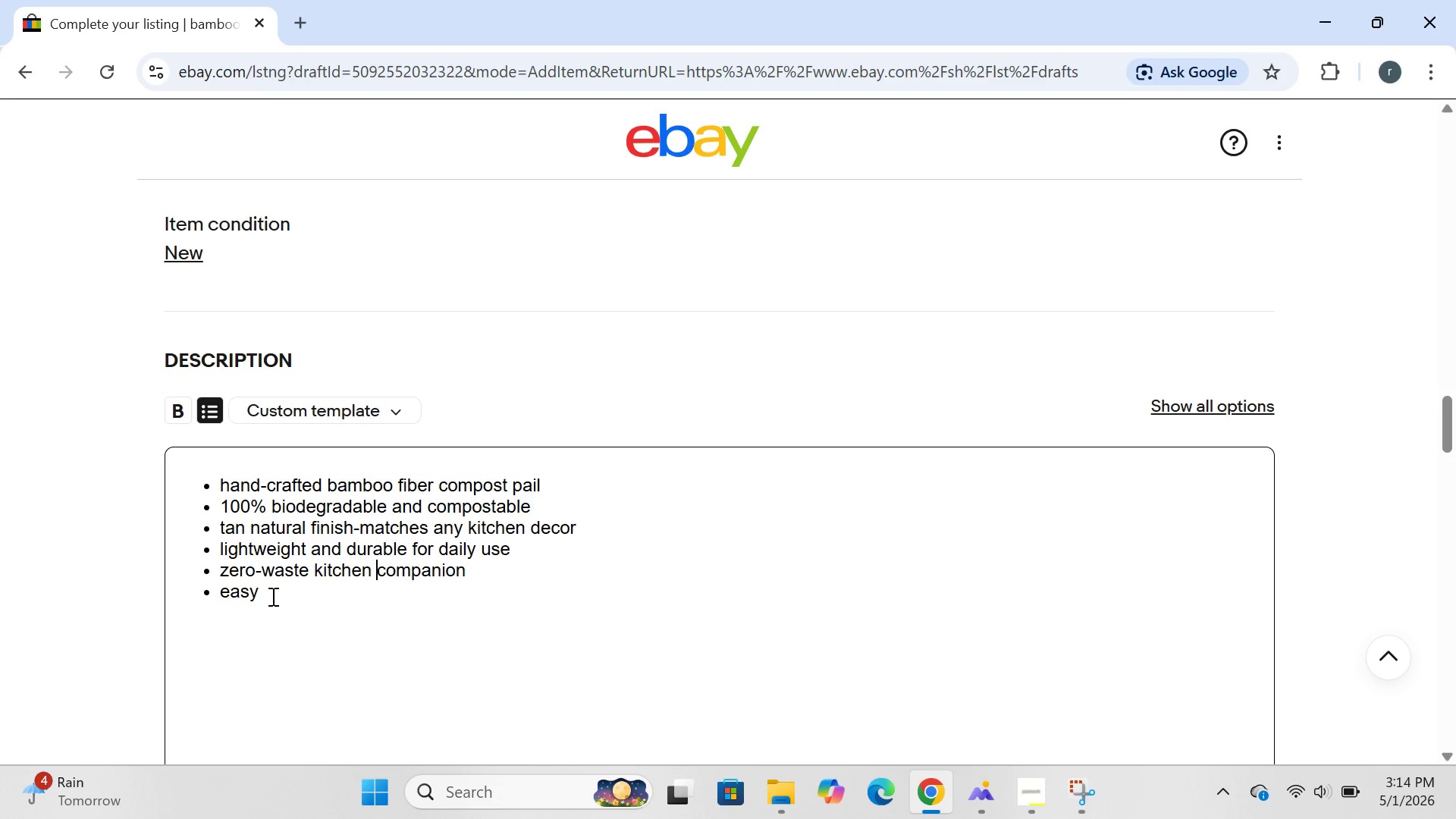 
left_click([488, 587])
 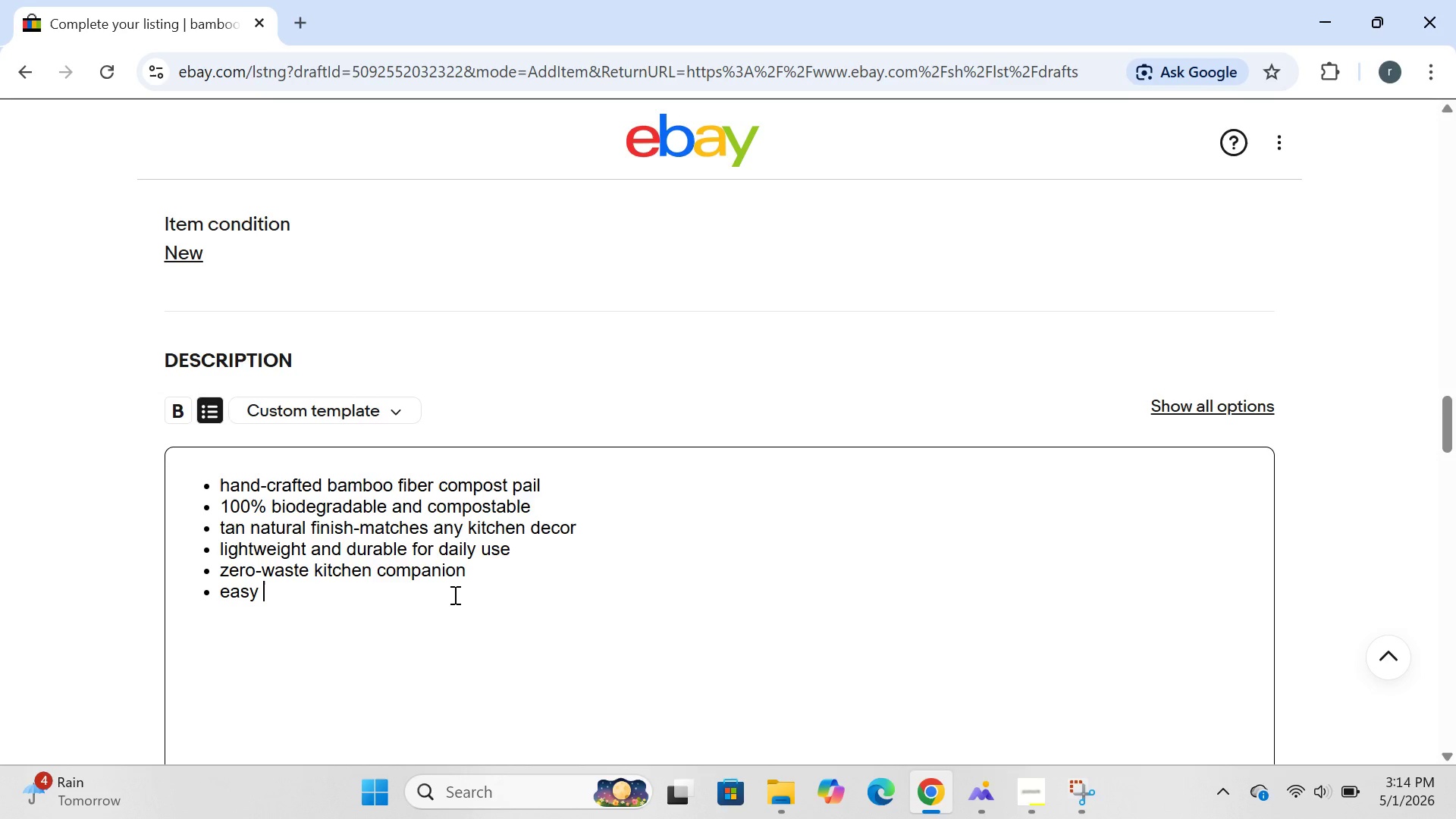 
type( to clean and odor0)
key(Backspace)
type(-free)
 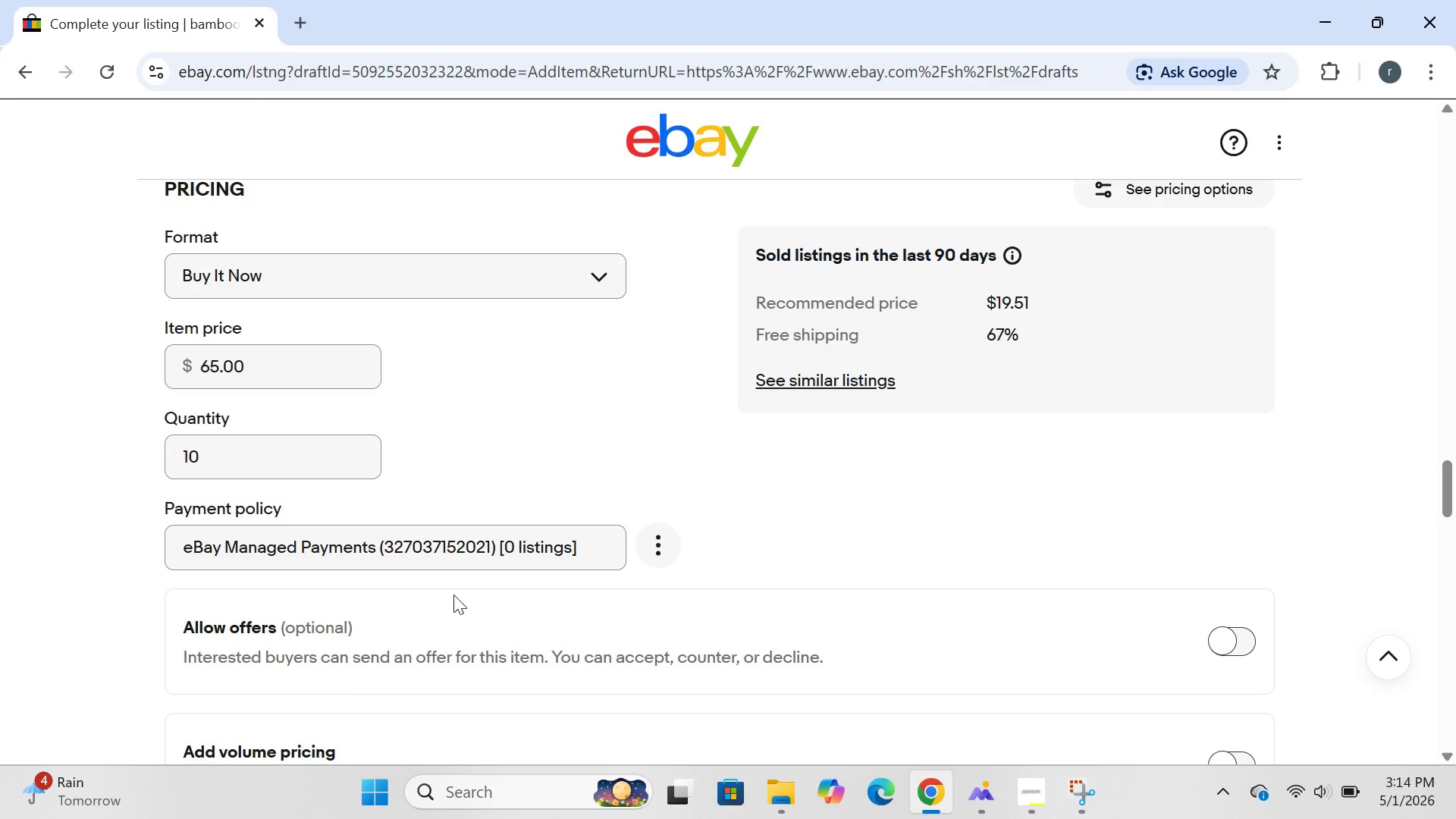 
wait(33.33)
 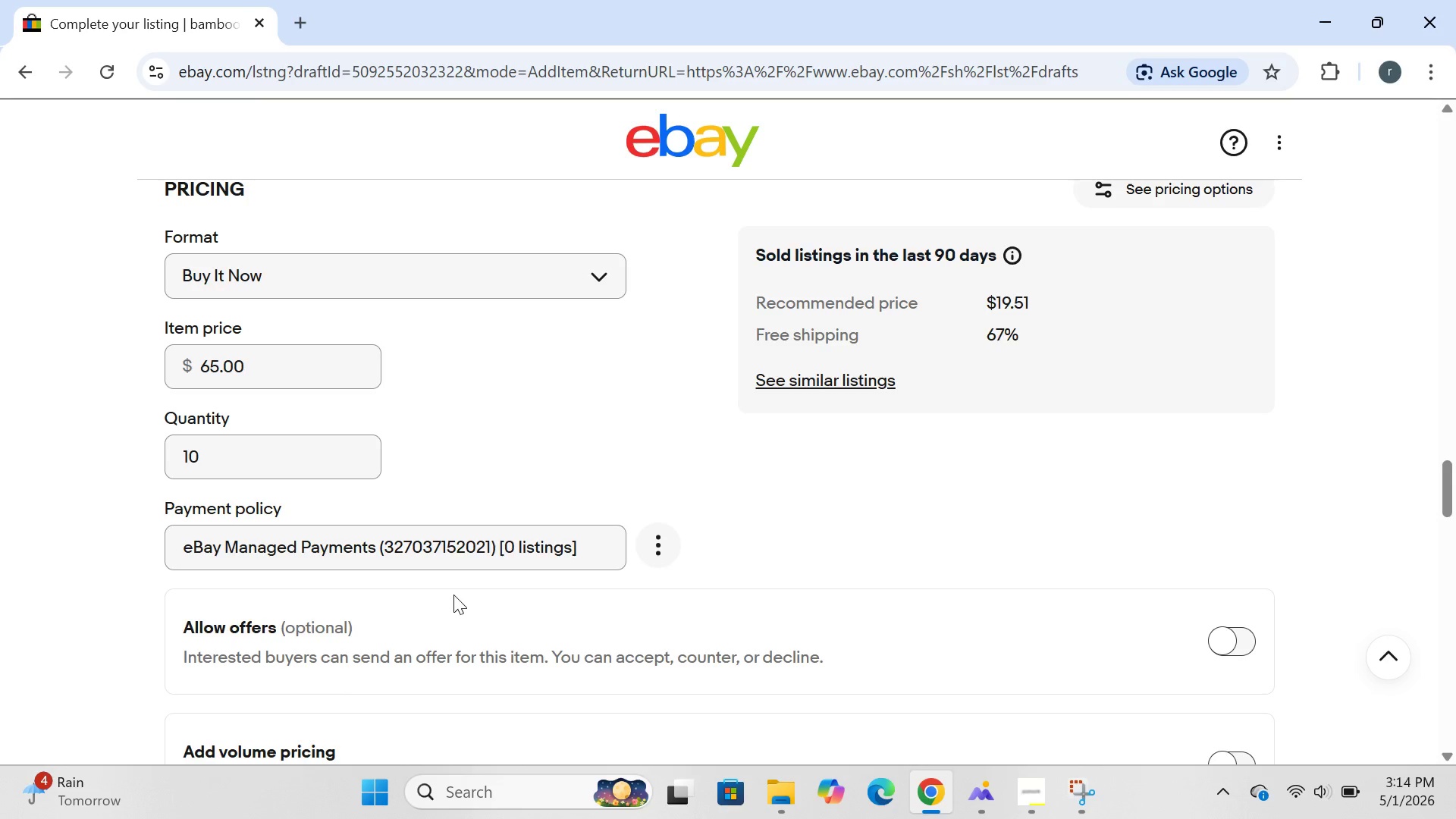 
left_click([1361, 777])
 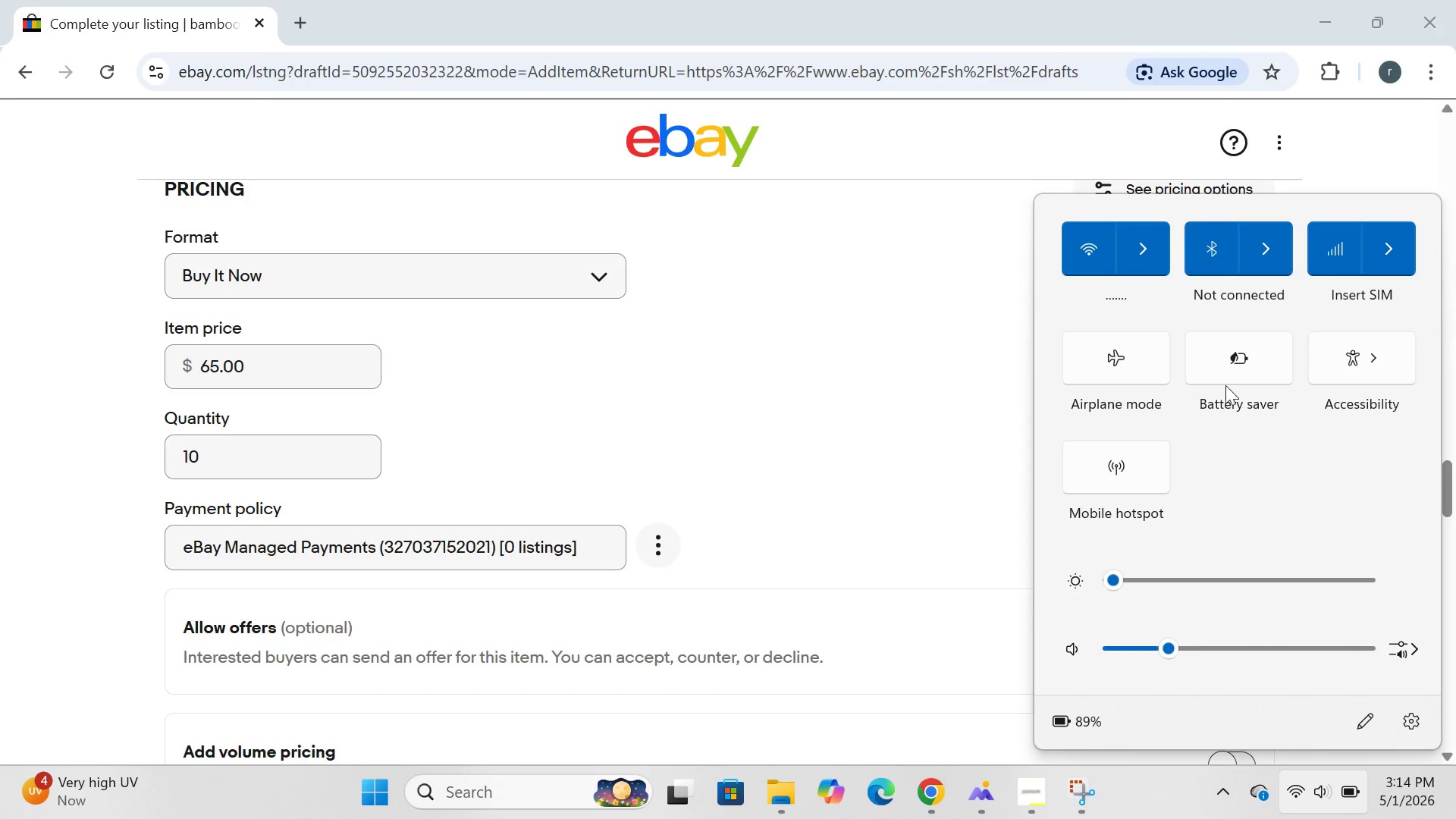 
left_click([1228, 385])
 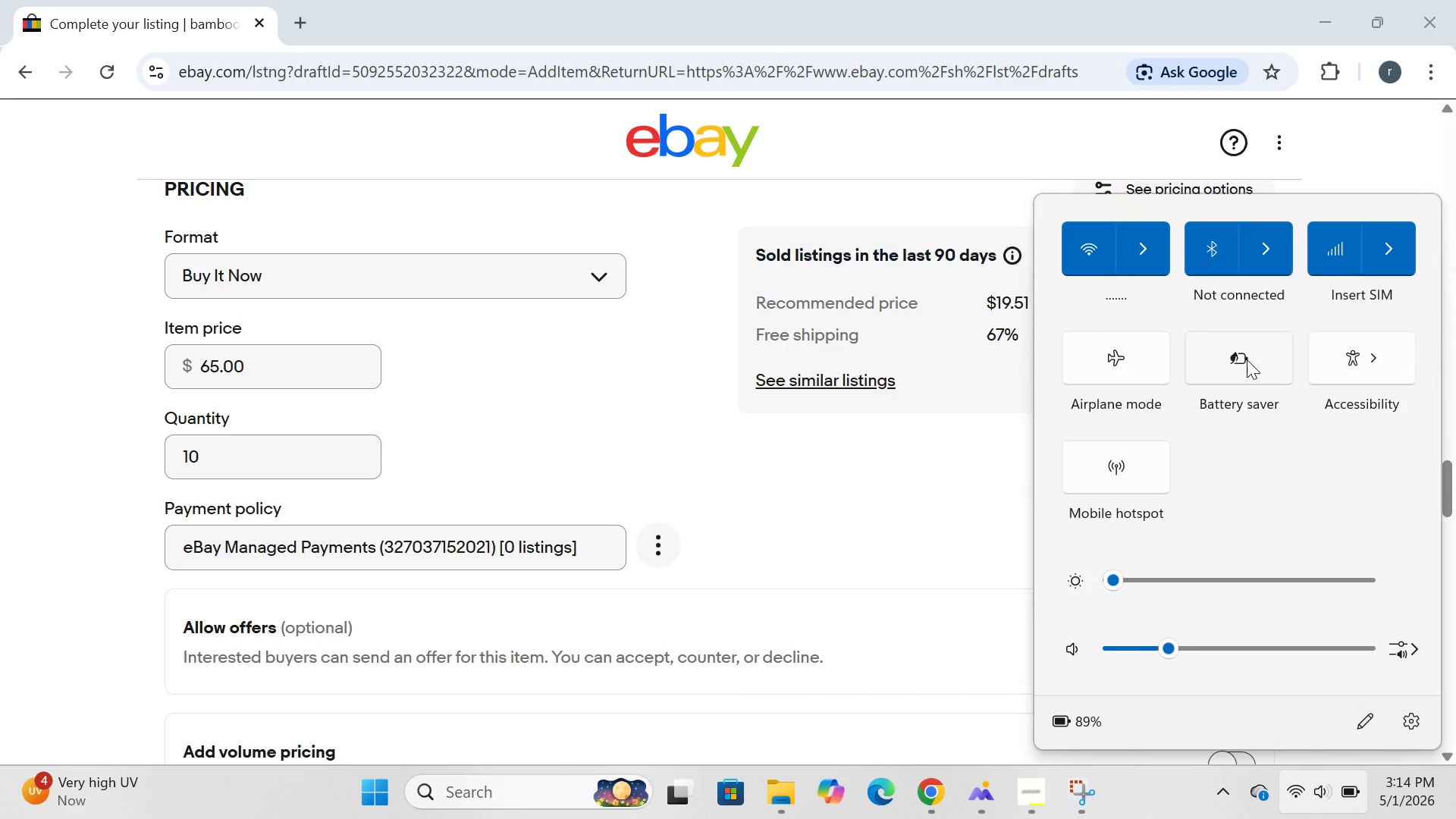 
left_click([1247, 359])
 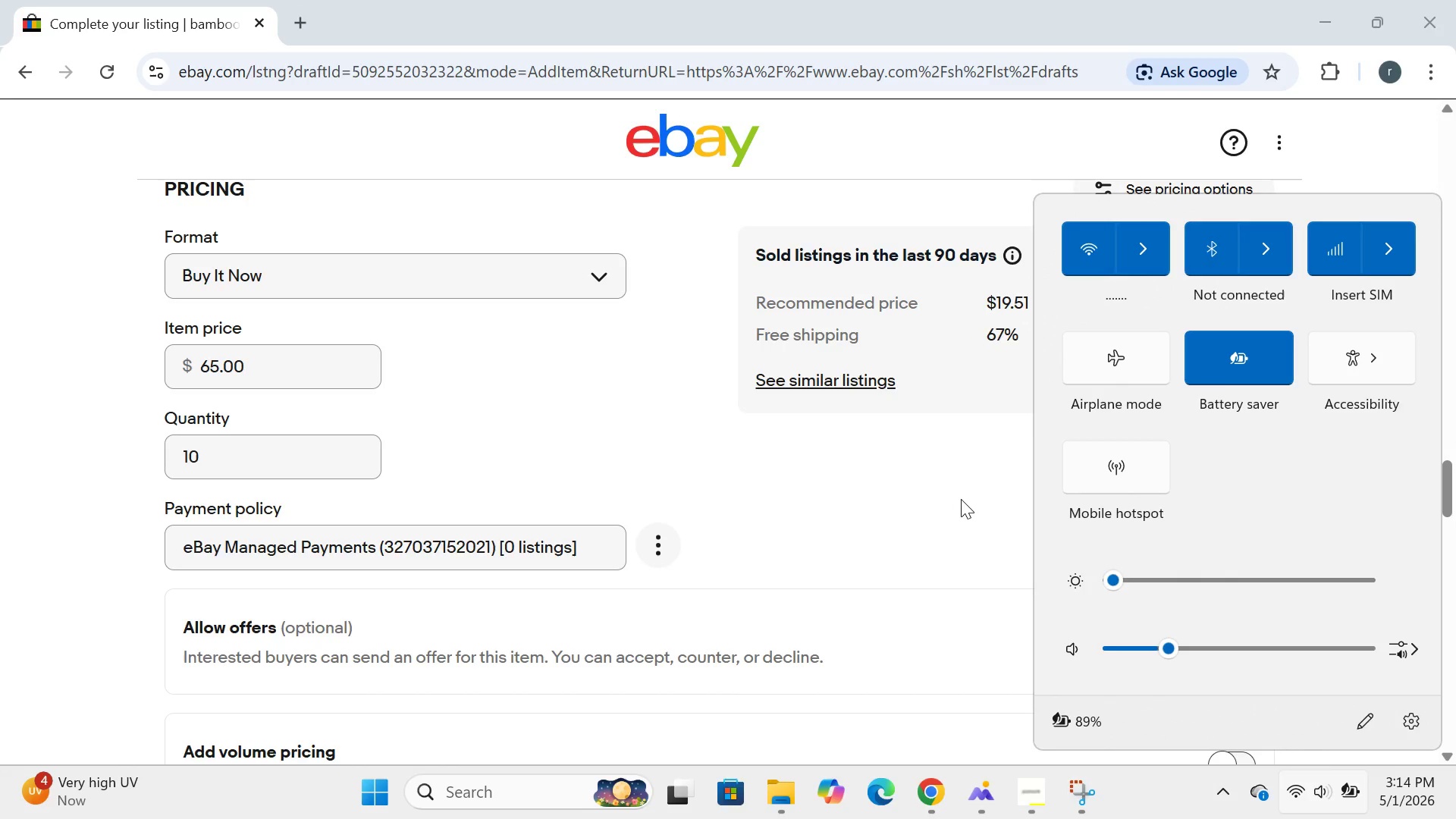 
left_click([956, 499])
 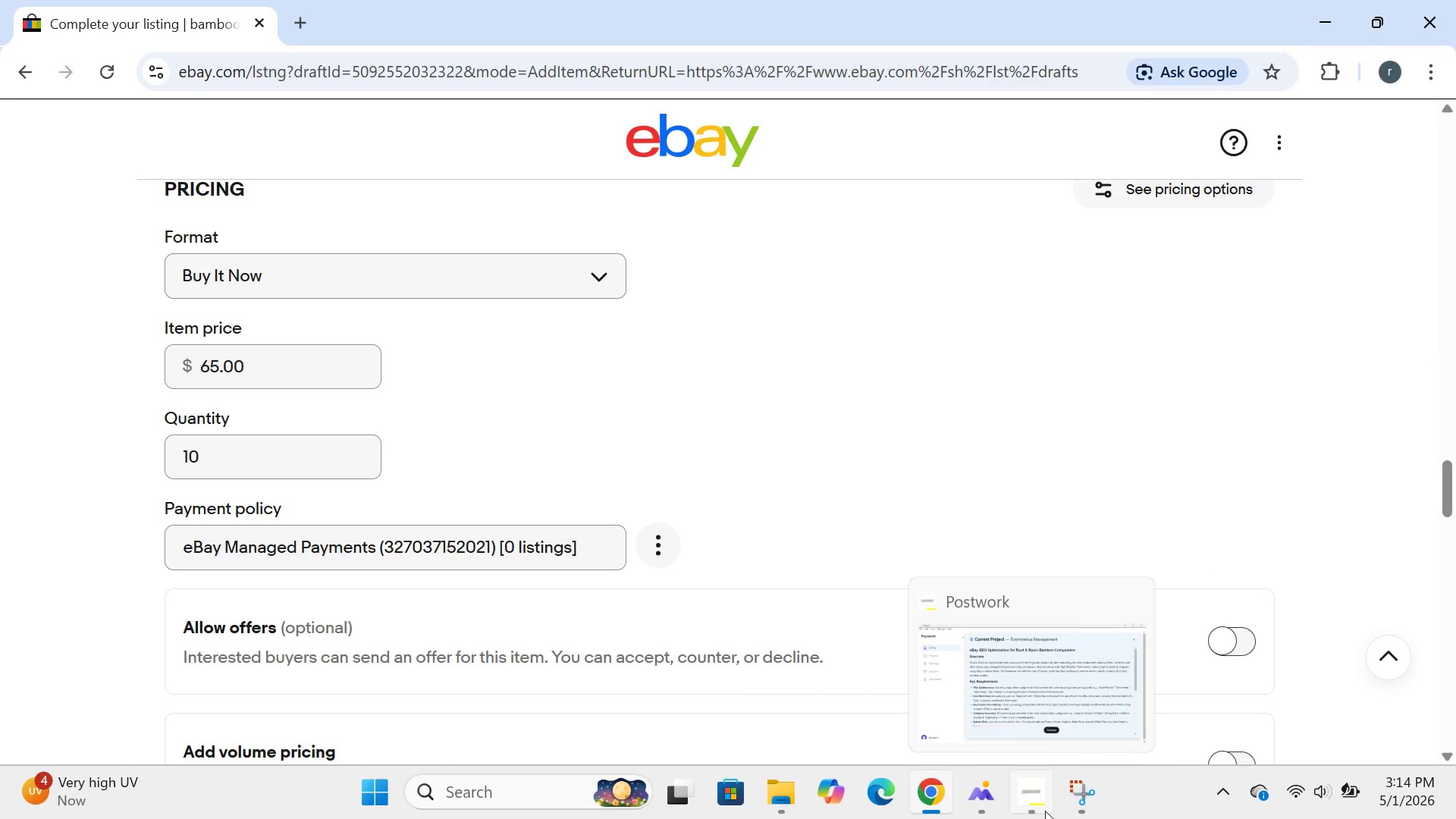 
left_click([1045, 811])